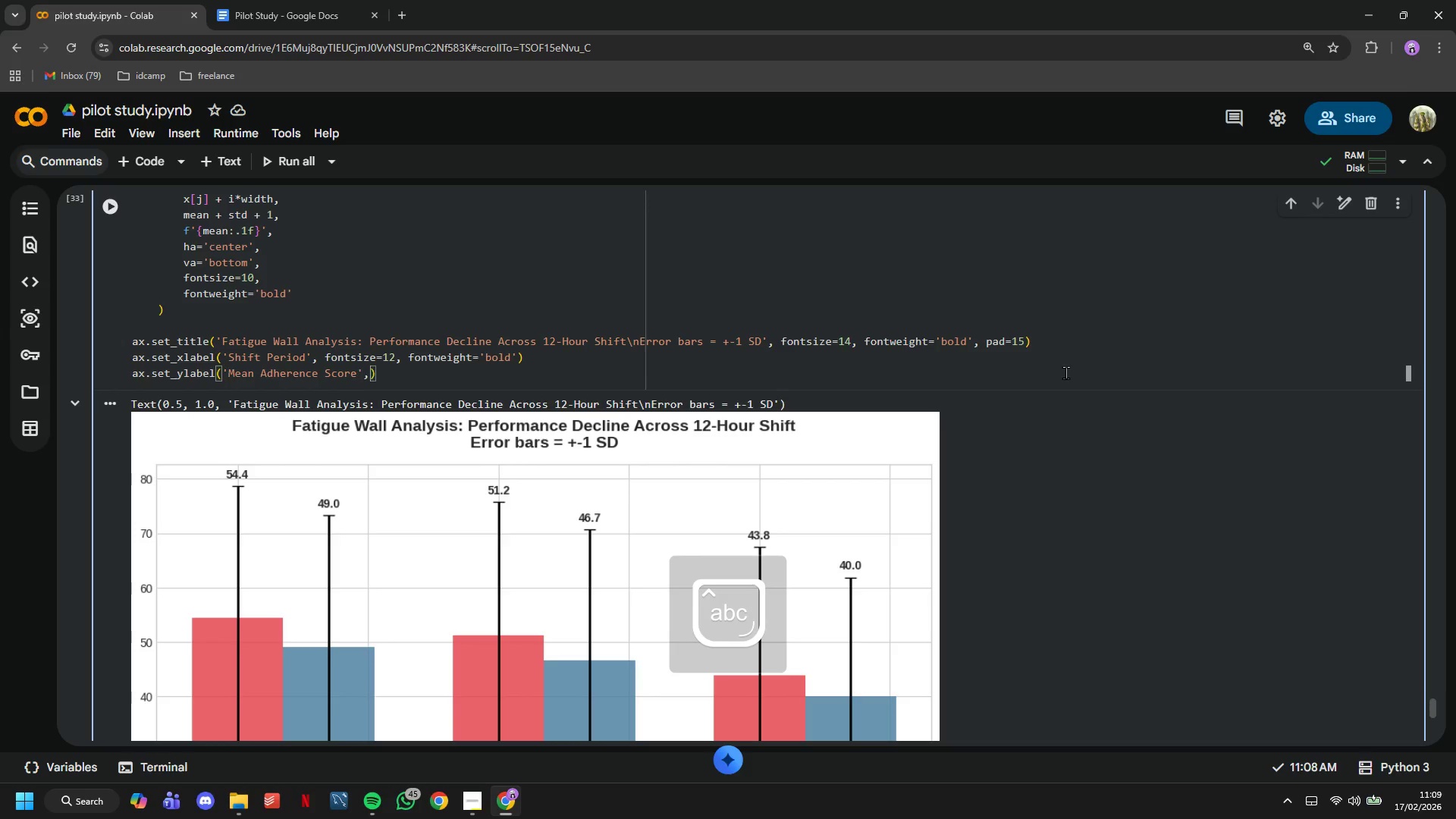 
type(, fontsize=12, fontweight='bold)
 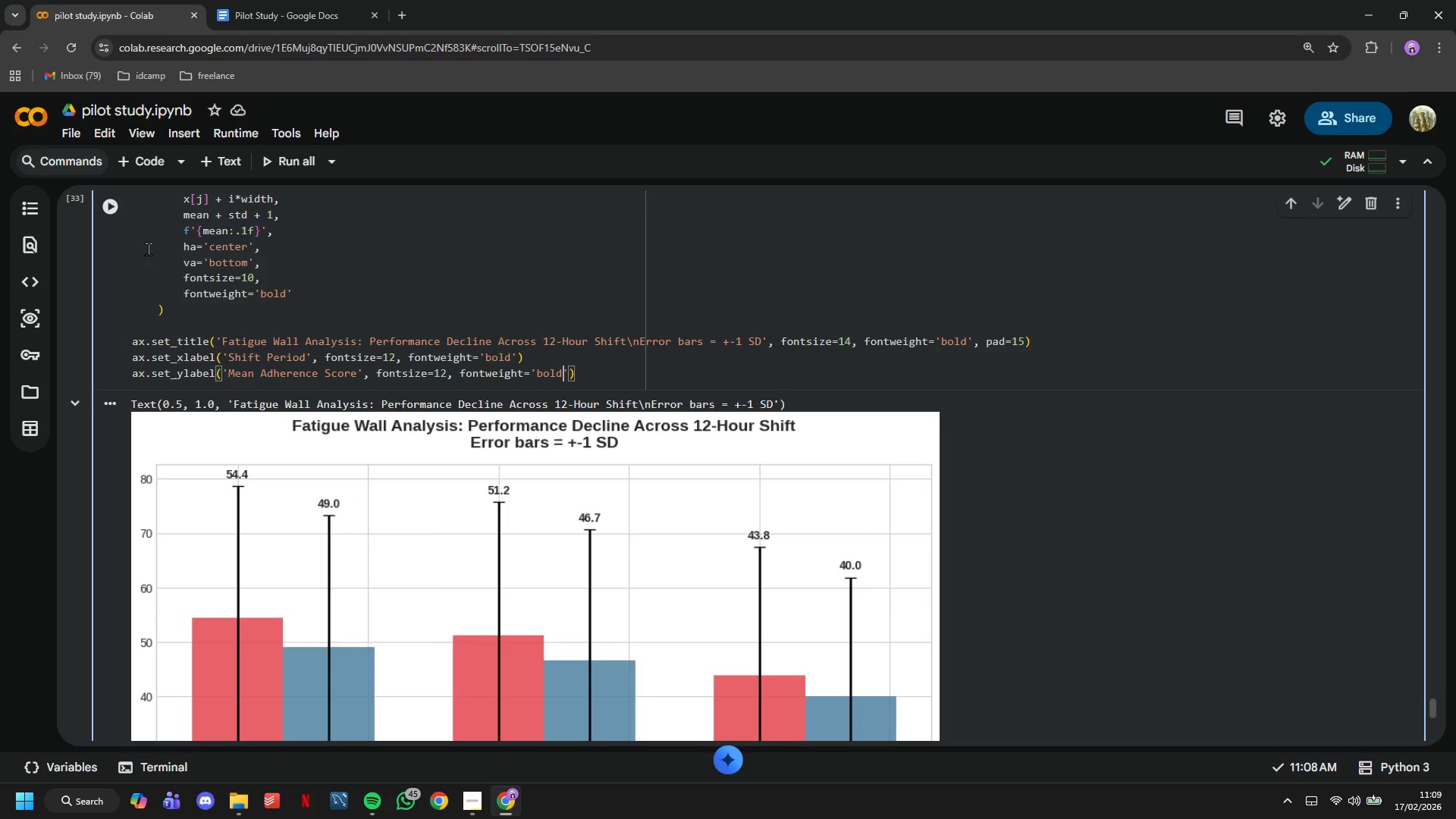 
left_click([115, 212])
 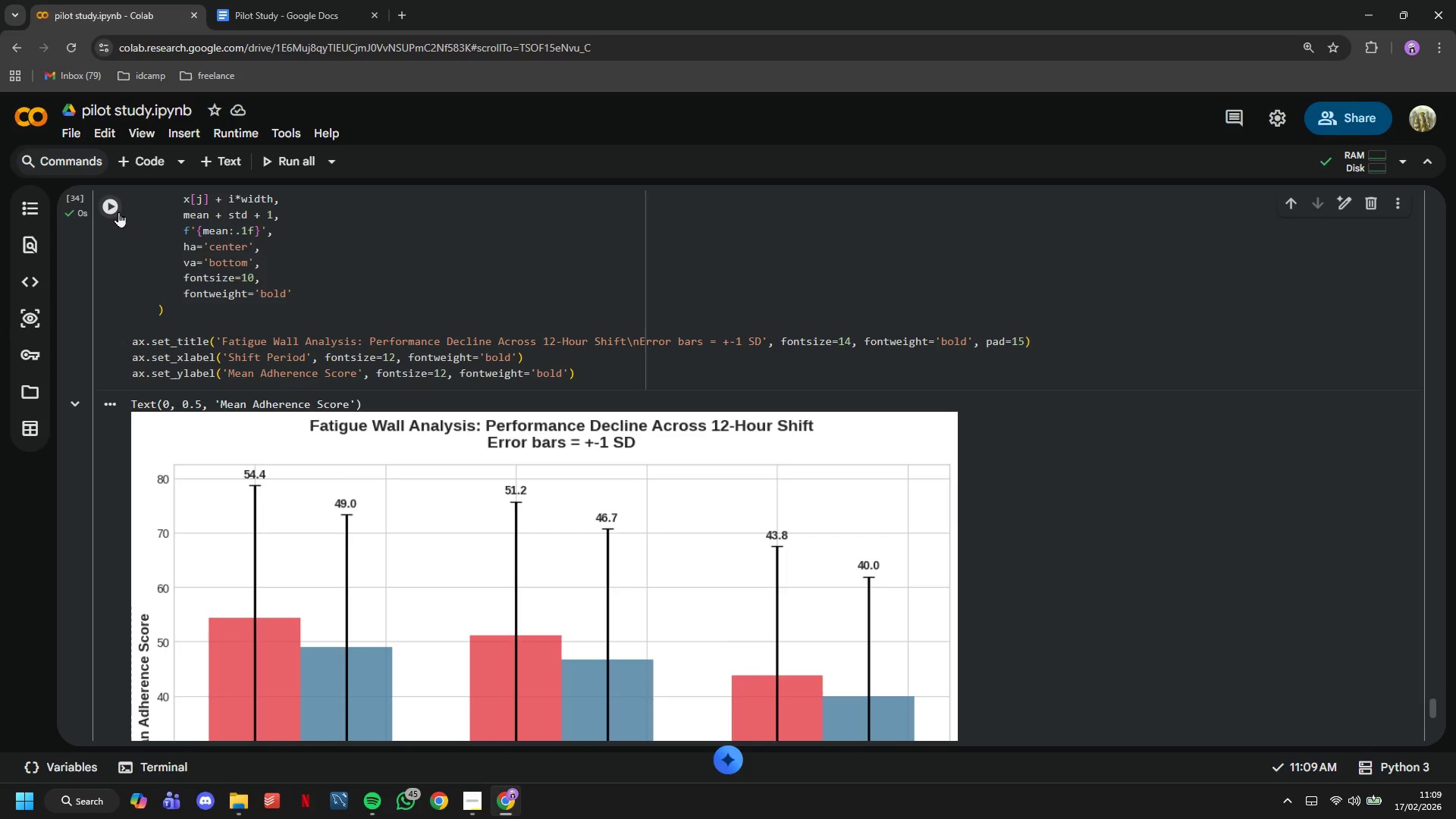 
scroll: coordinate [331, 335], scroll_direction: down, amount: 4.0
 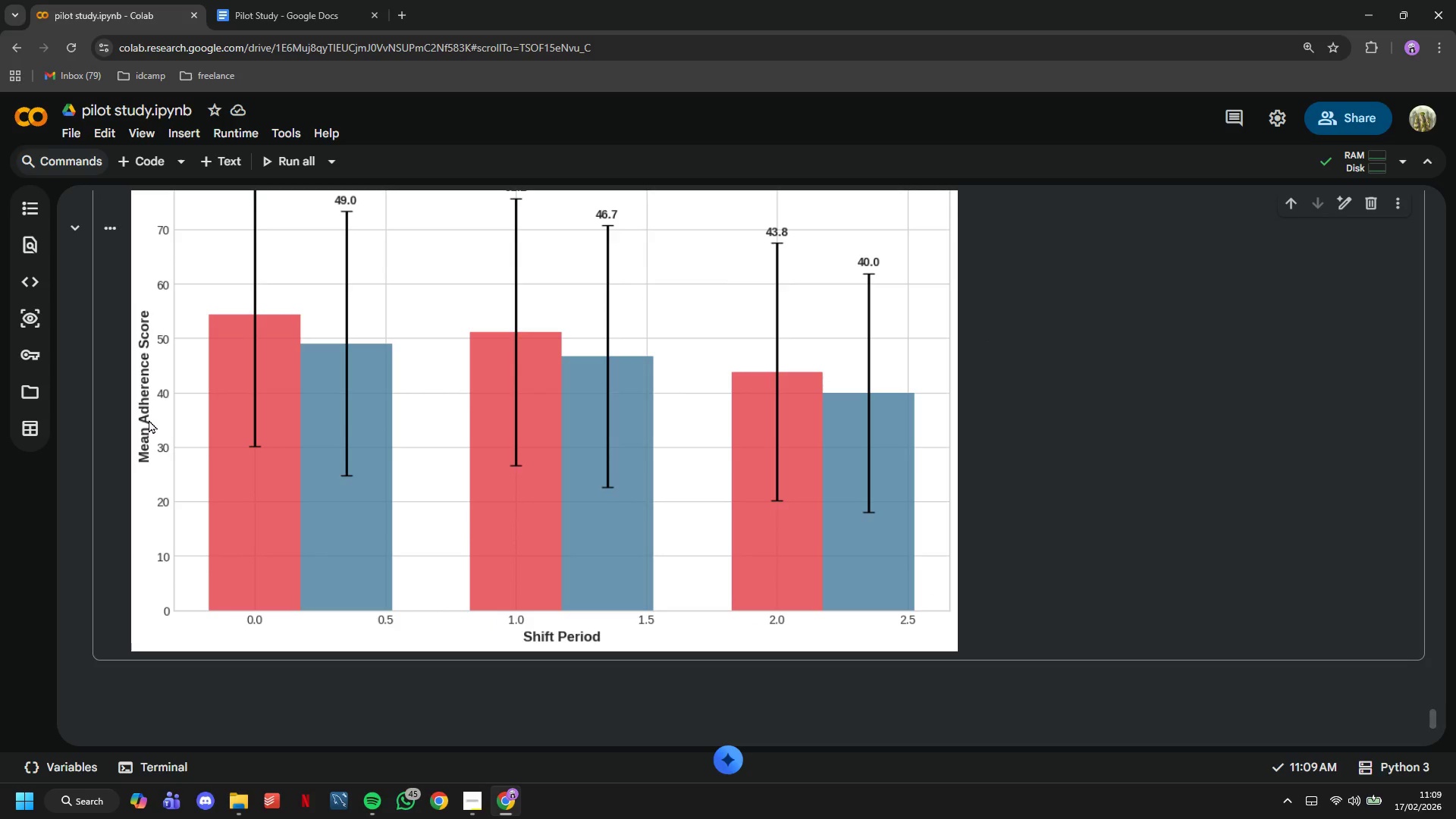 
double_click([149, 419])
 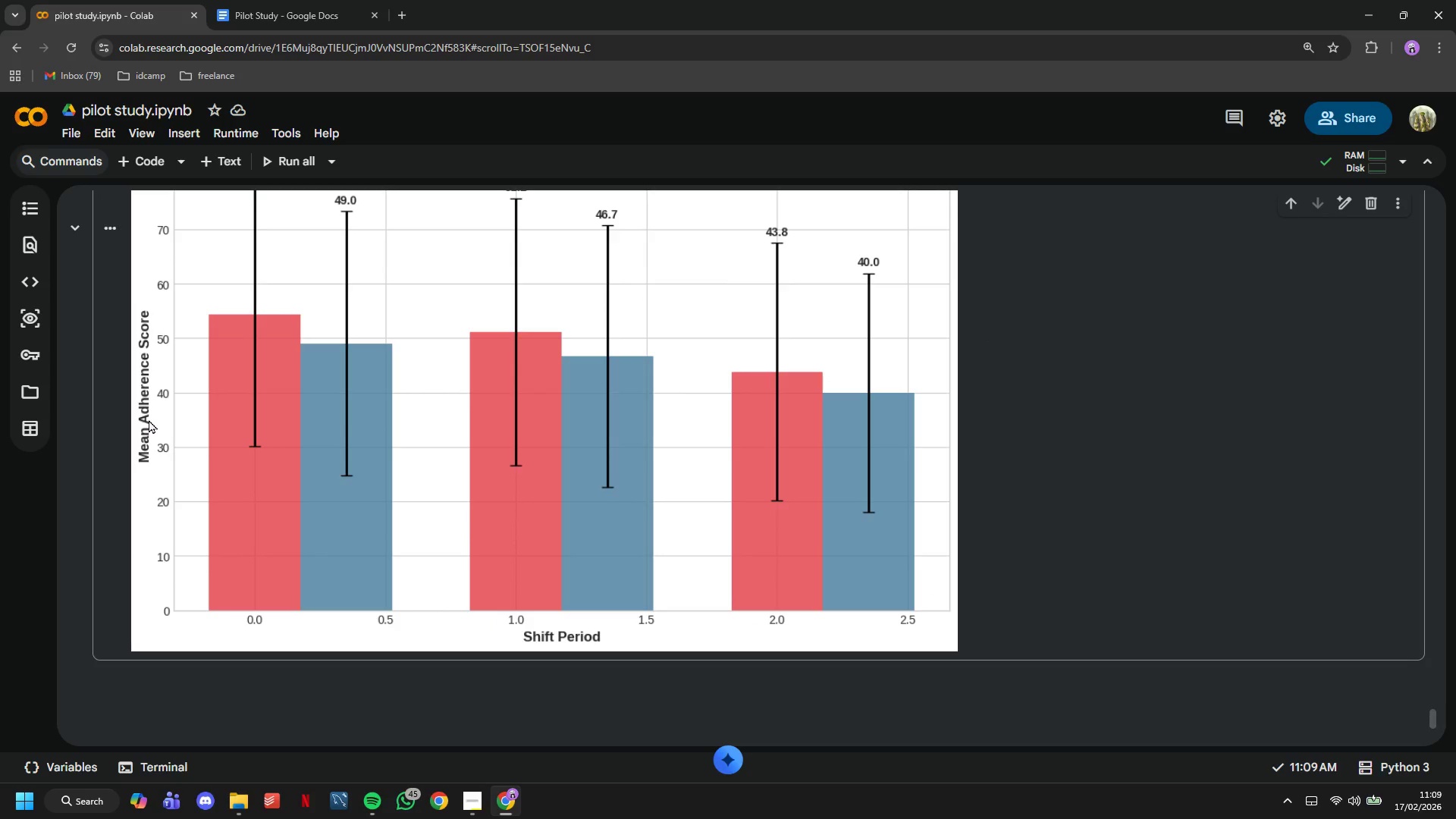 
triple_click([149, 419])
 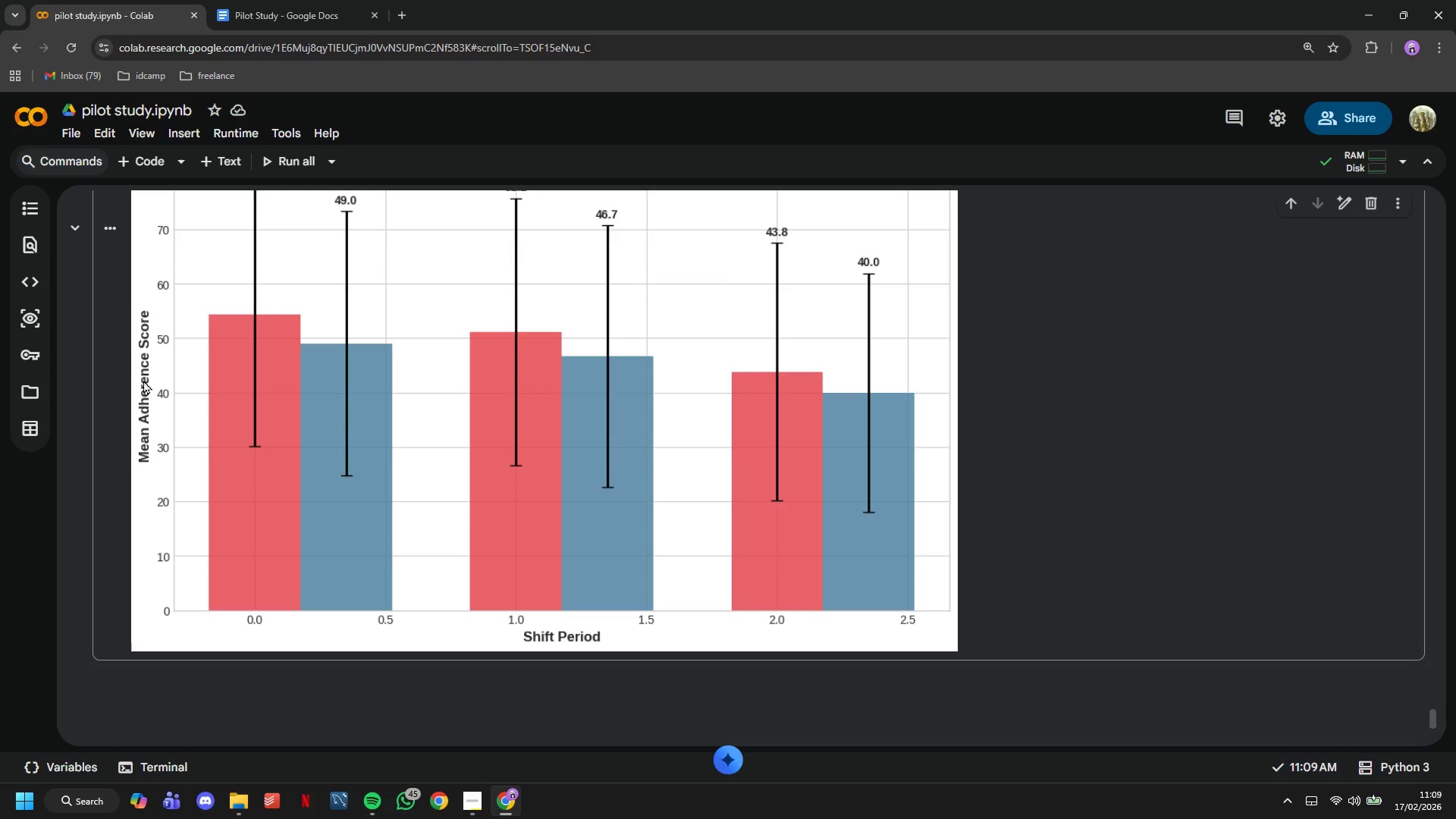 
triple_click([143, 380])
 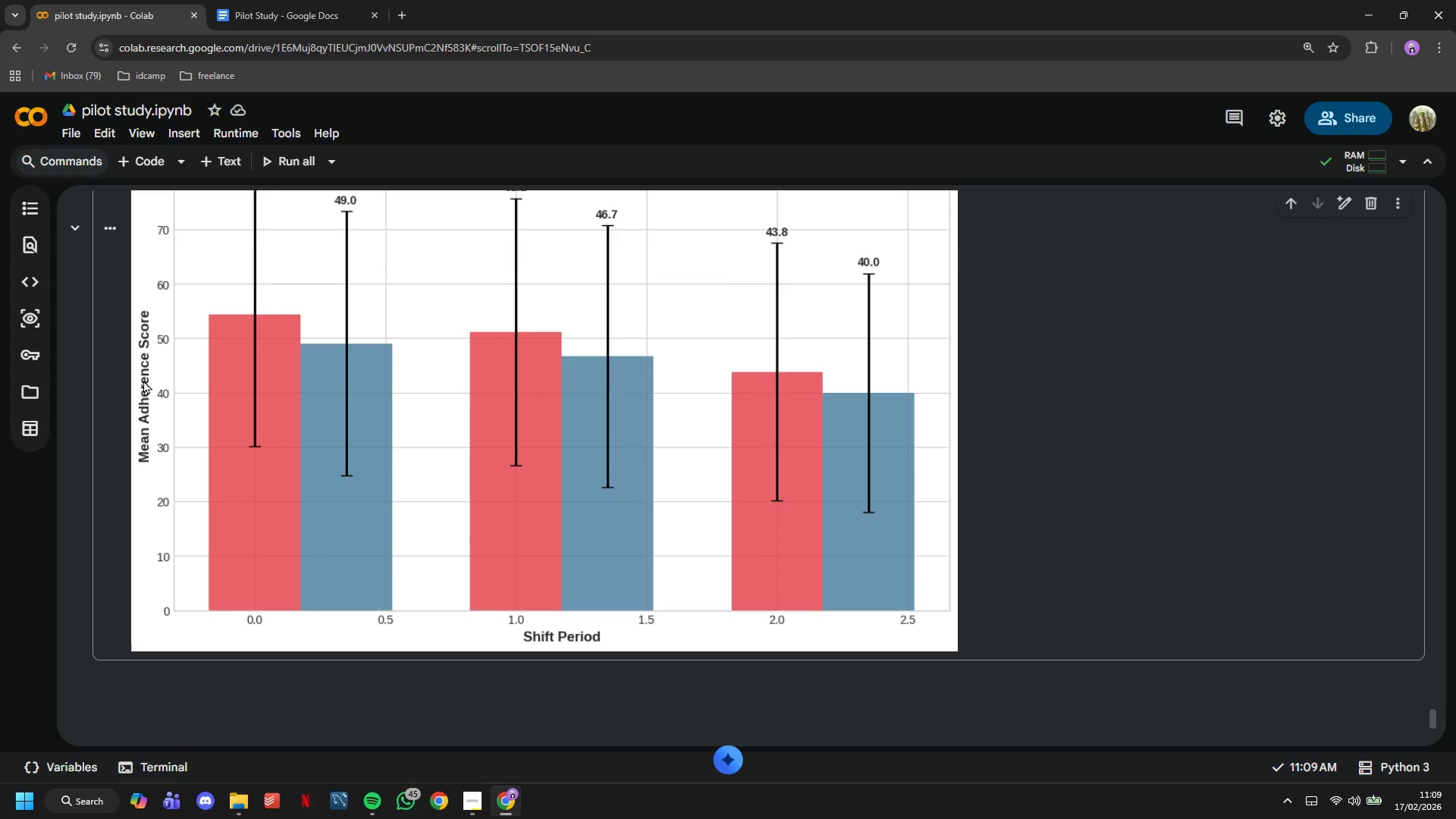 
triple_click([143, 380])
 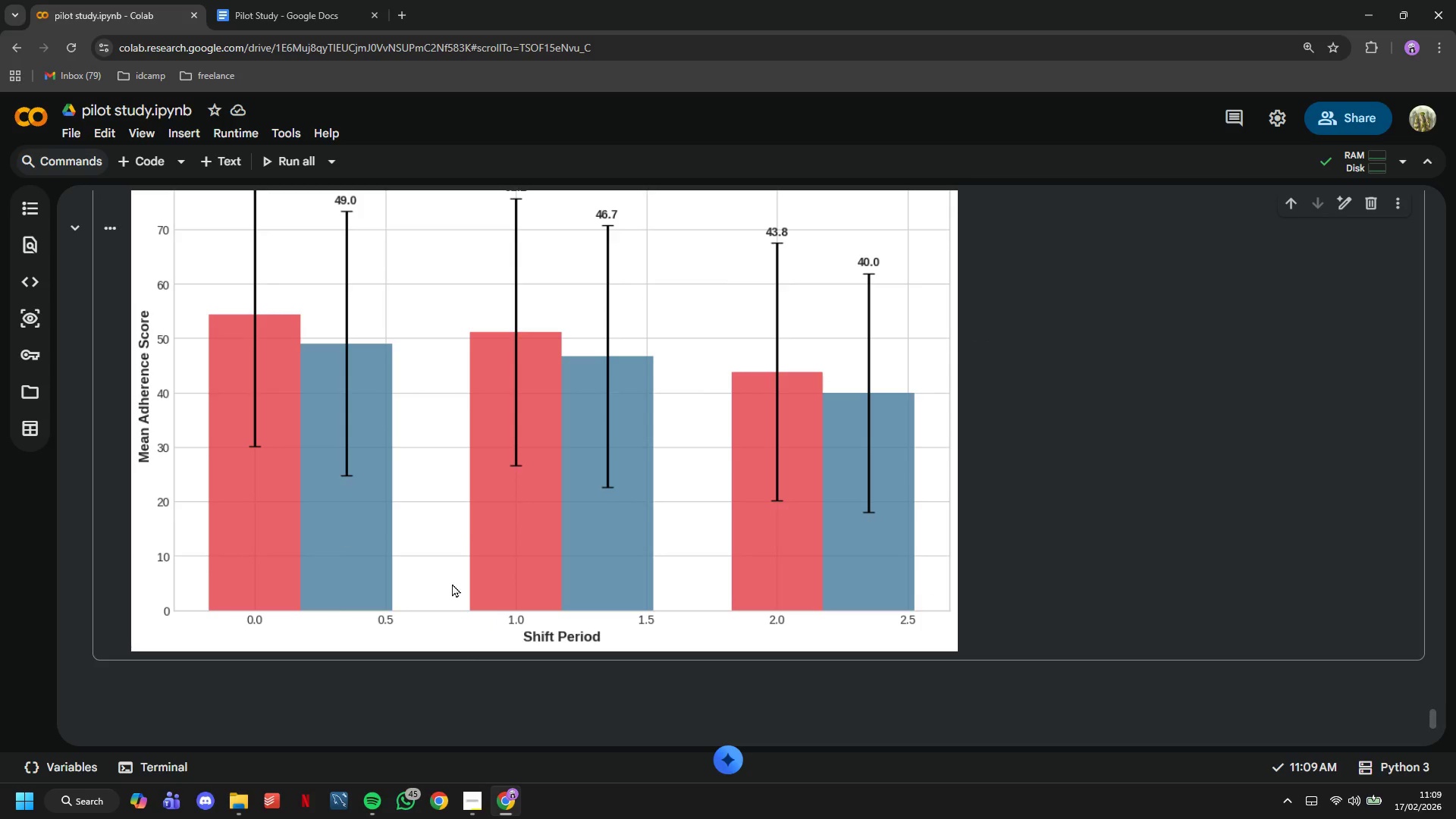 
scroll: coordinate [452, 583], scroll_direction: up, amount: 2.0
 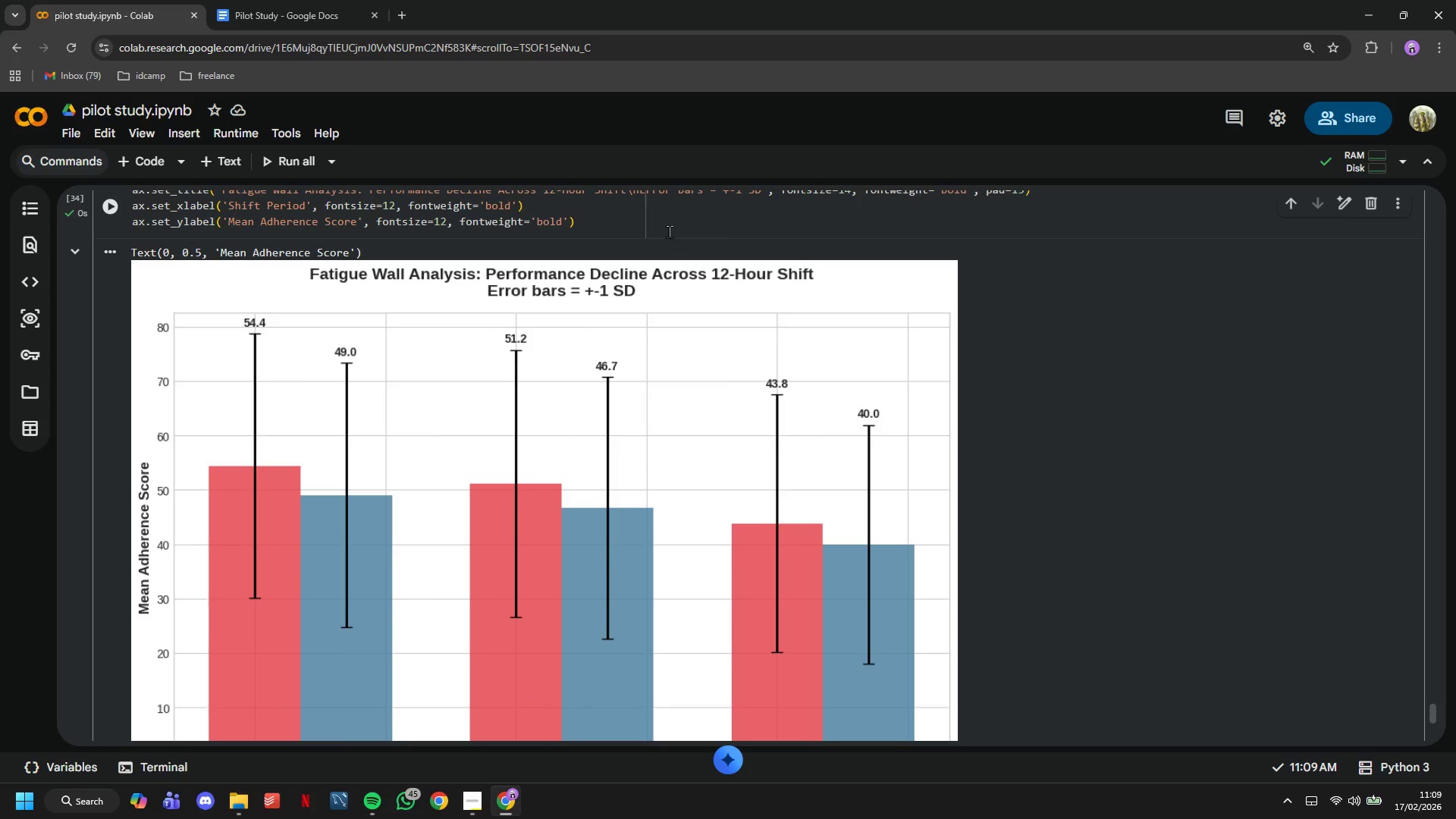 
left_click([665, 223])
 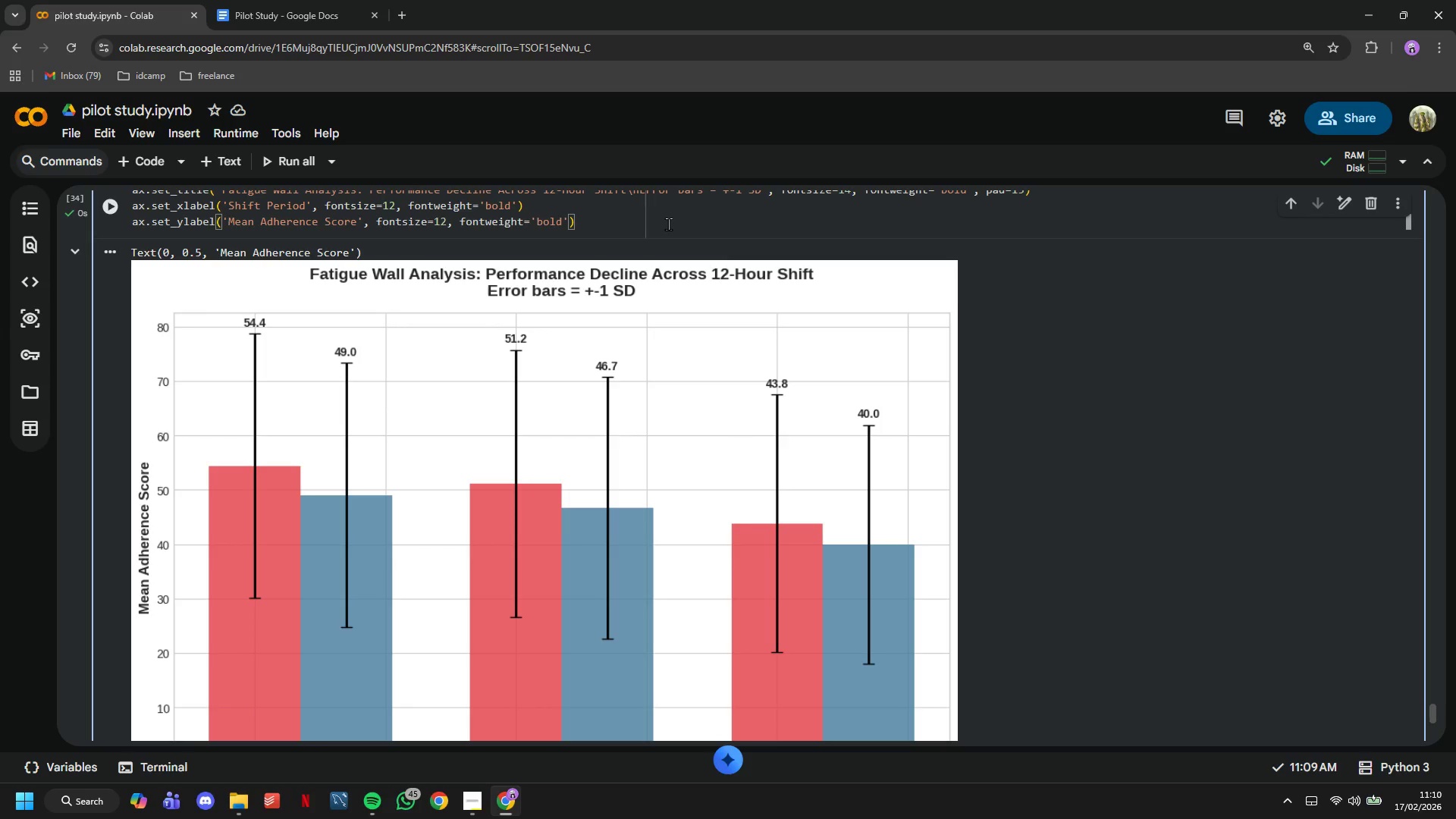 
wait(46.66)
 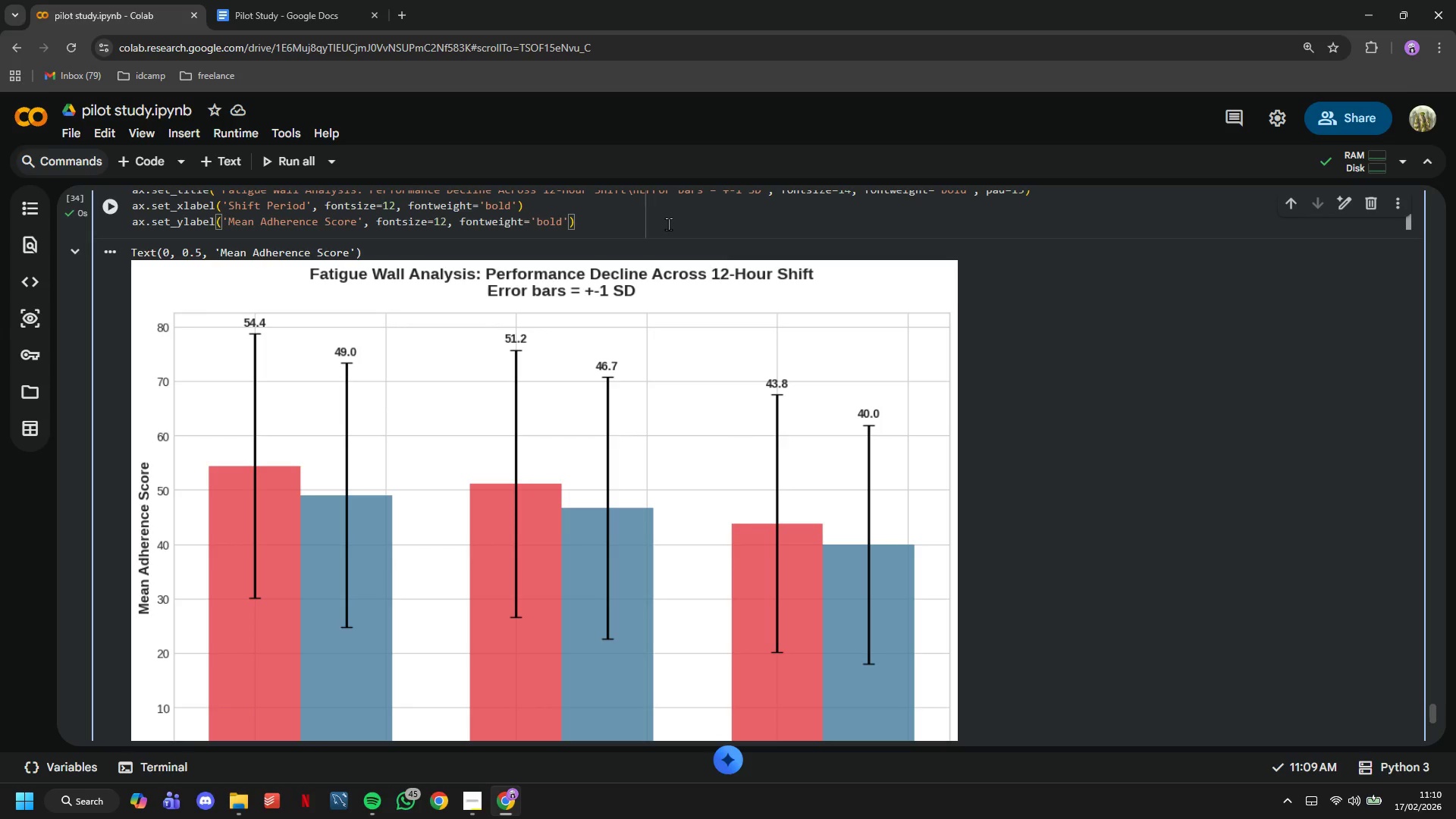 
key(Enter)
 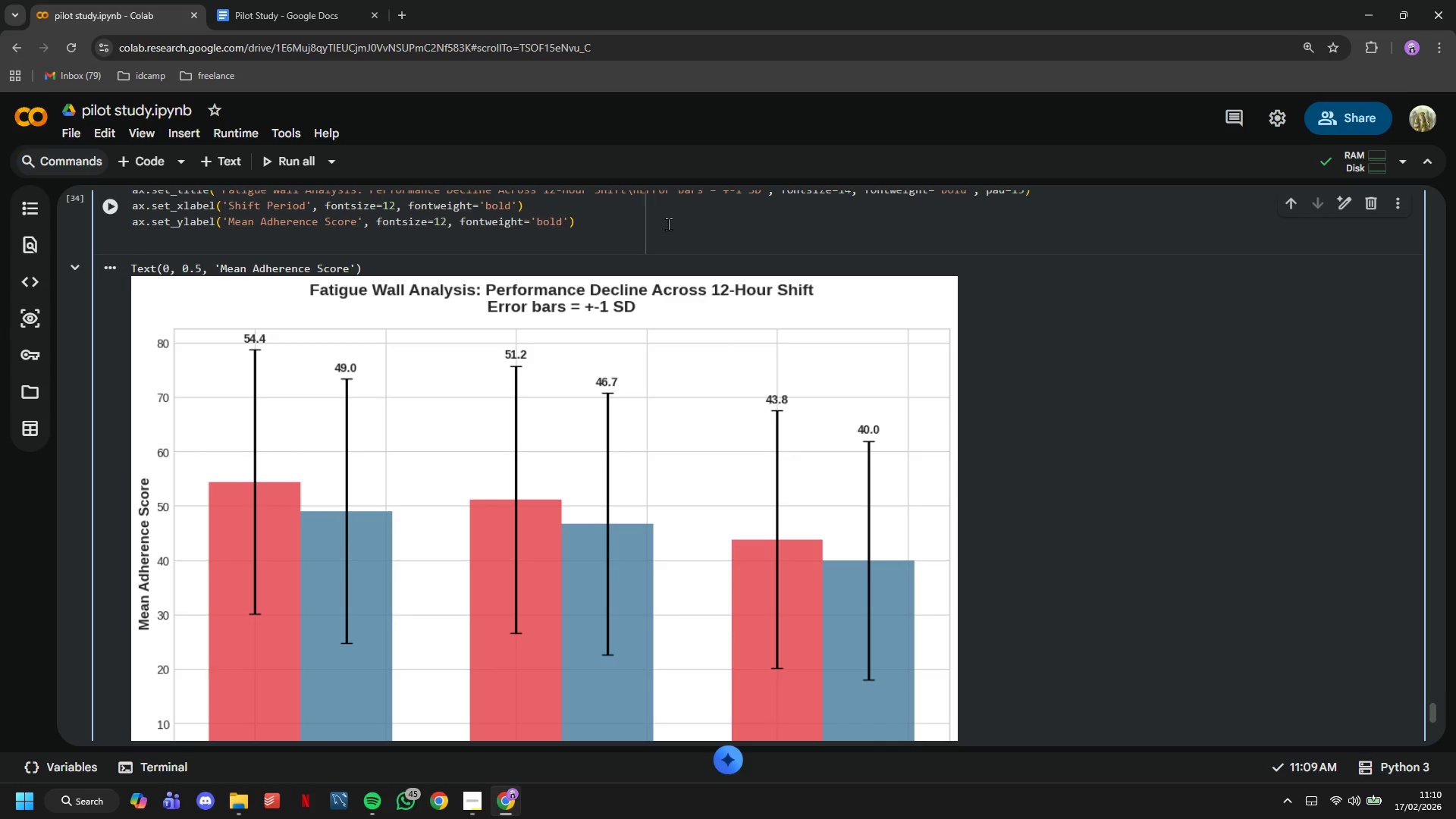 
type(ax.set_)
 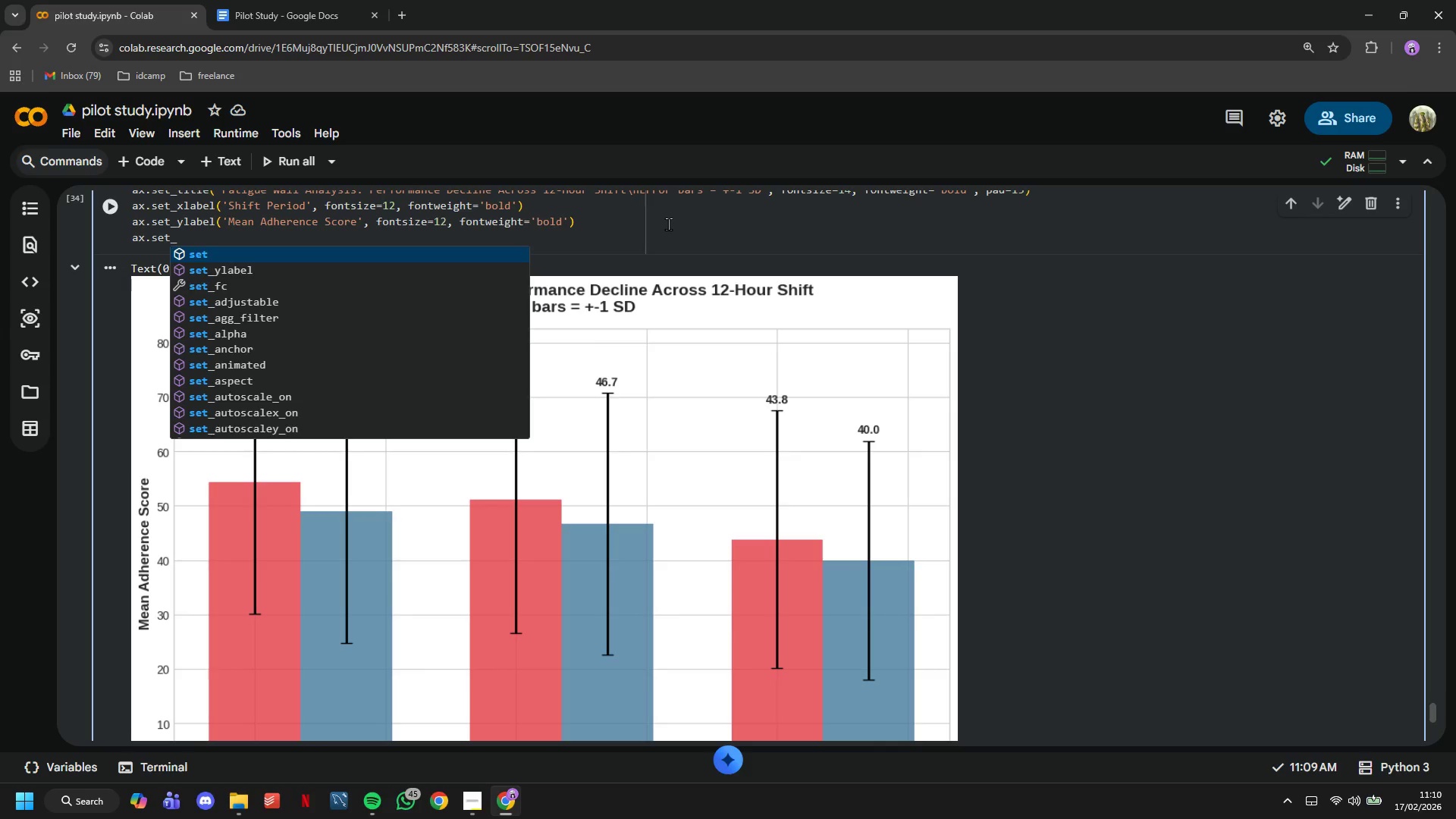 
wait(5.66)
 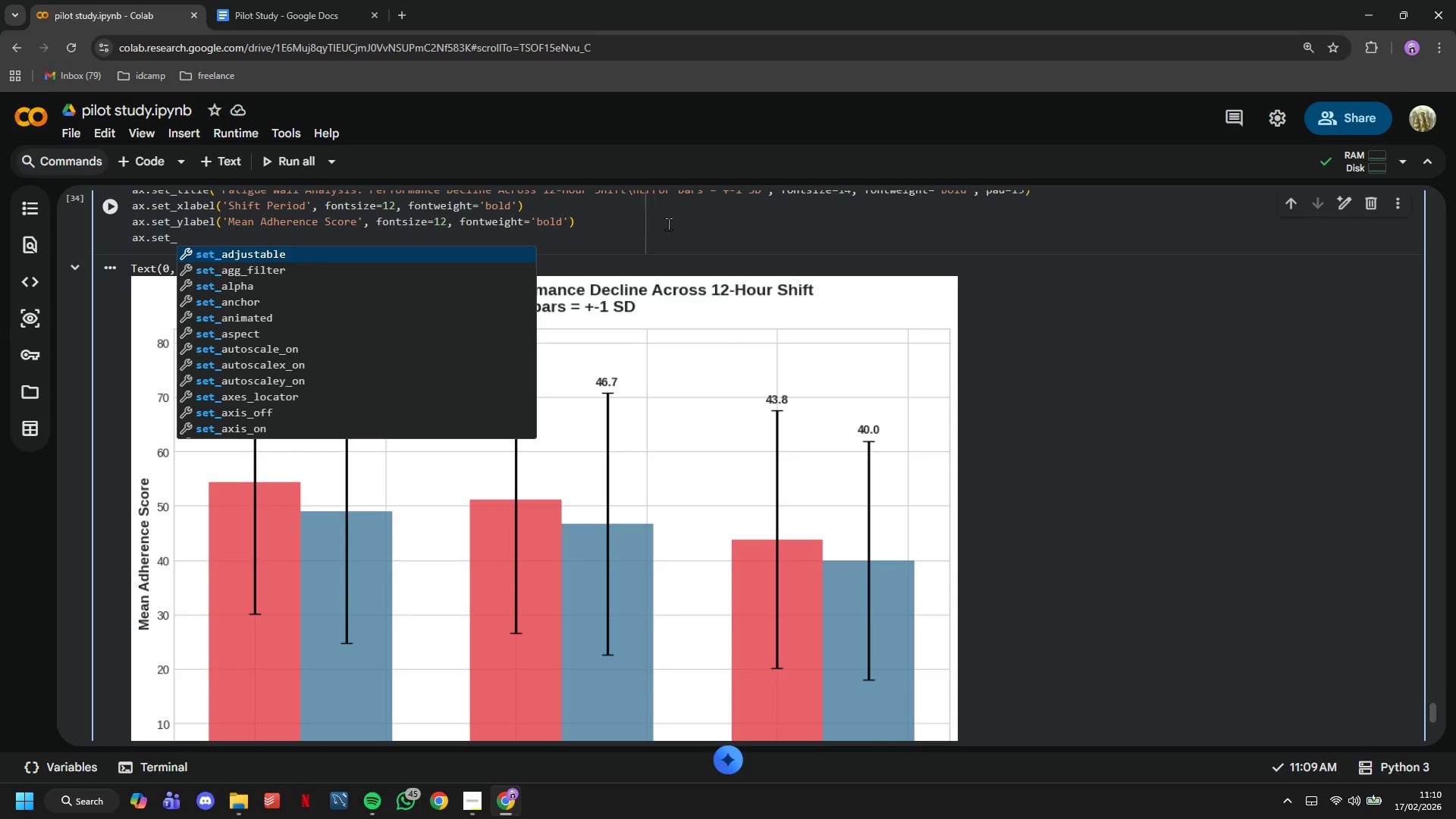 
type(xticks(x + width /2)
 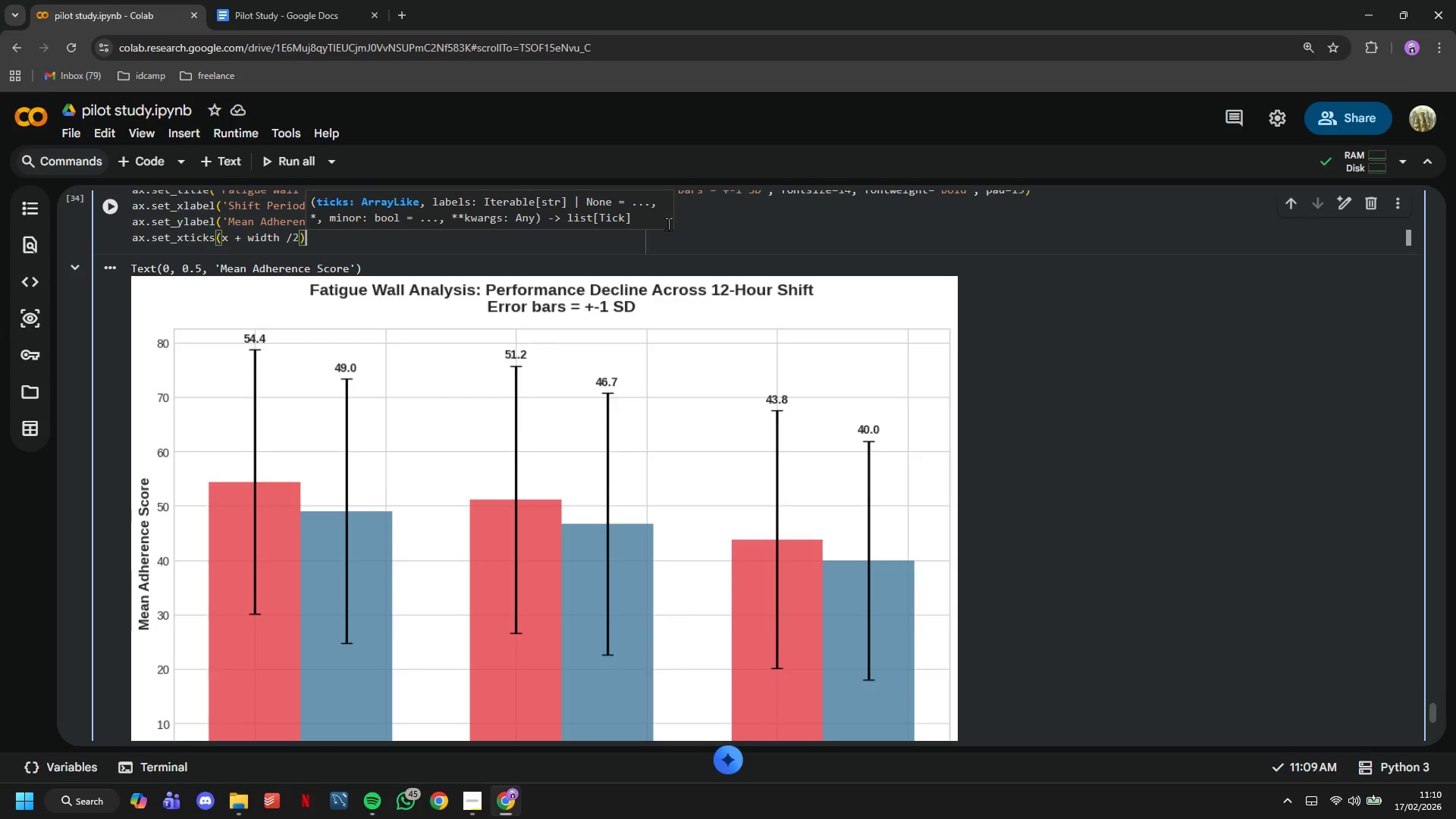 
 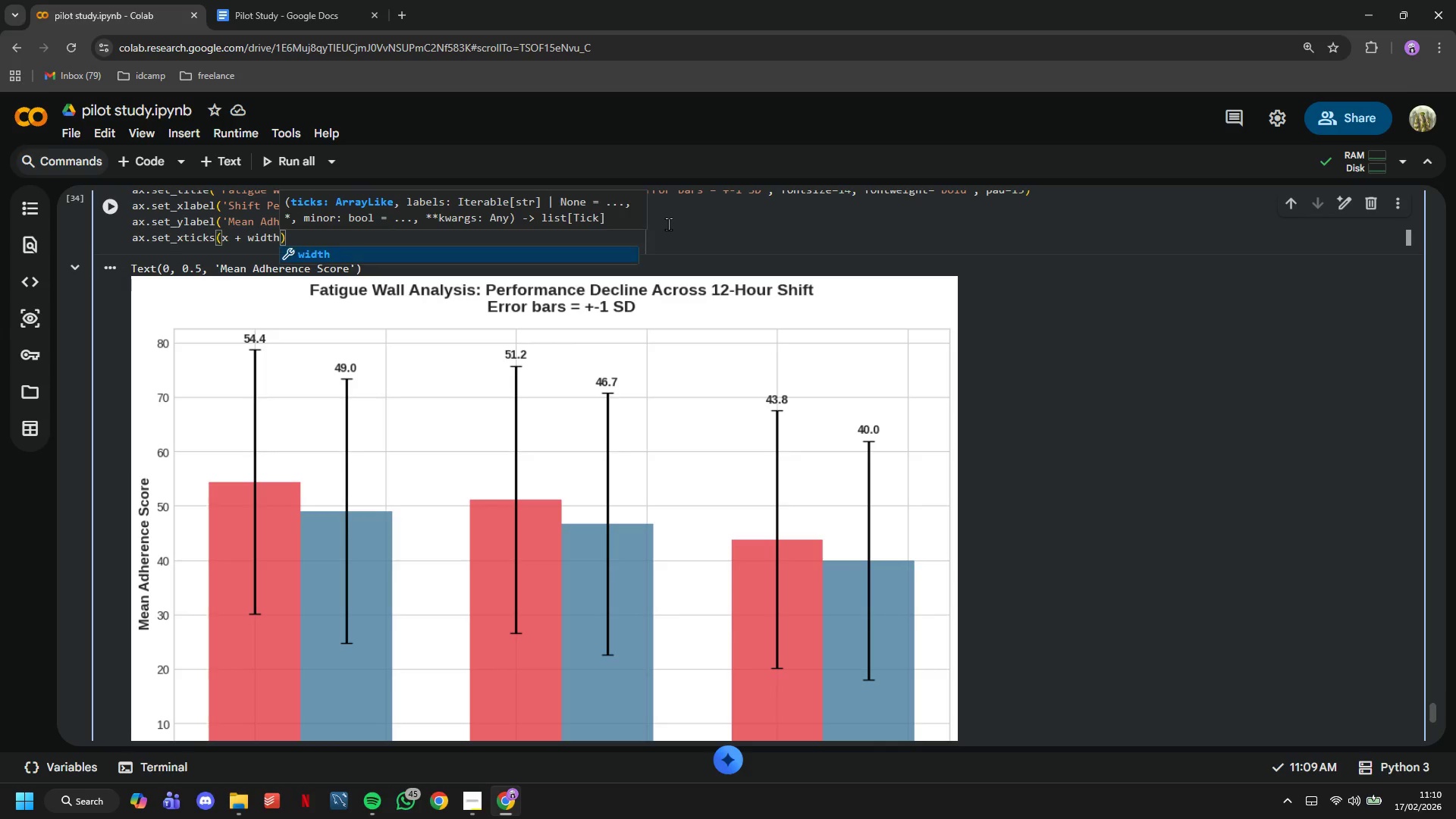 
key(ArrowRight)
 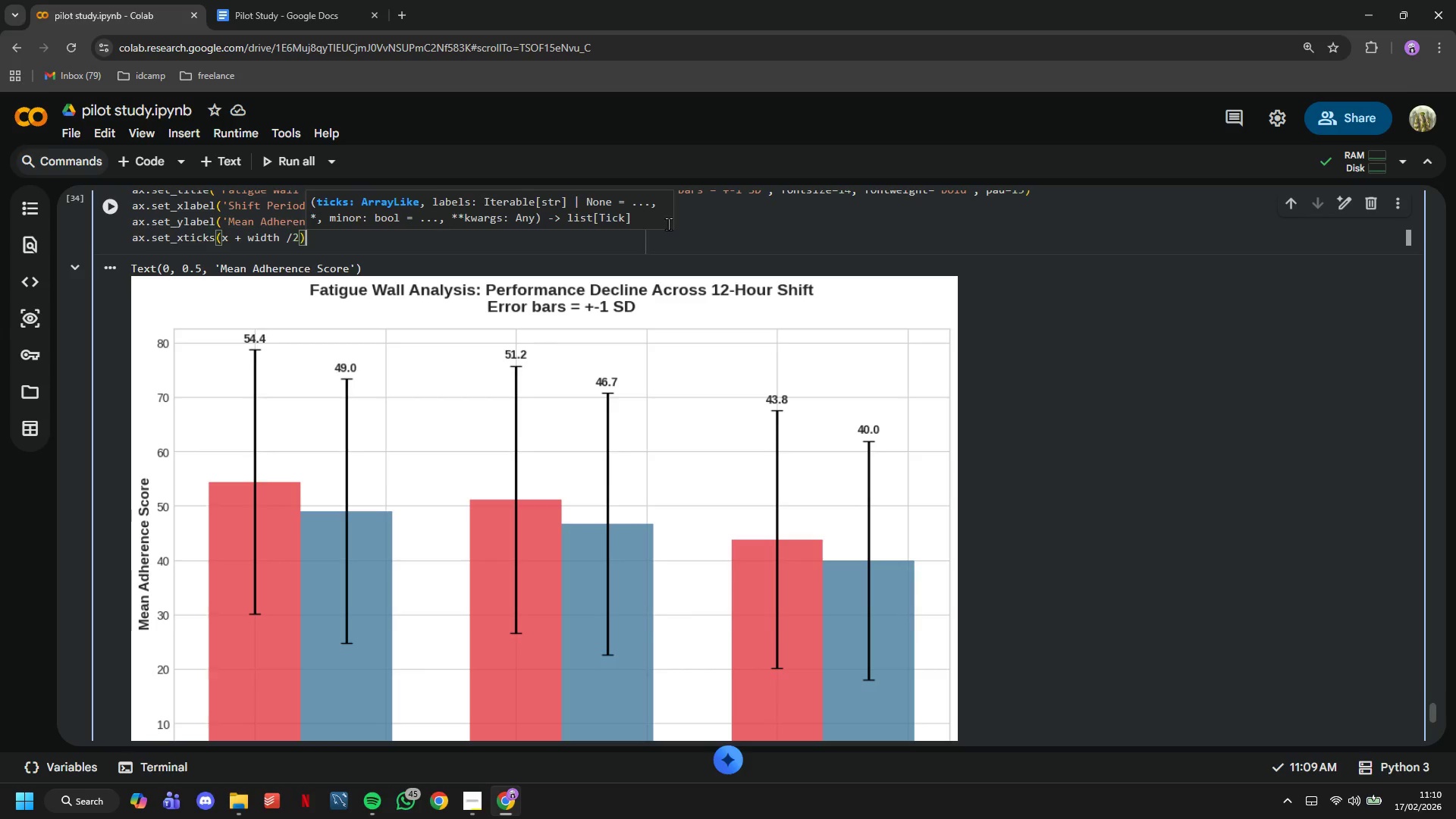 
key(Enter)
 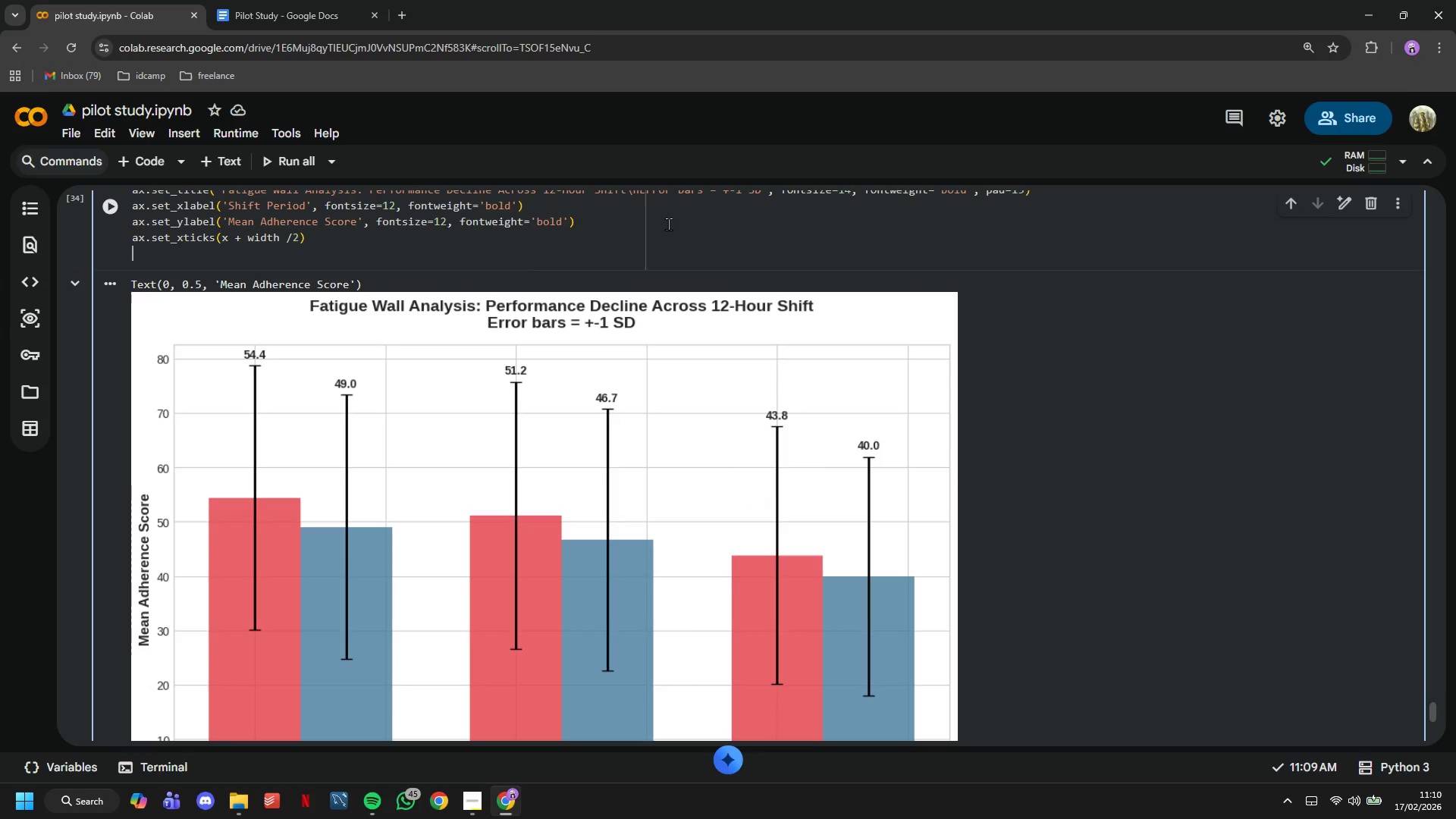 
type(ax.set_xticklabels(shift_period.keys()
 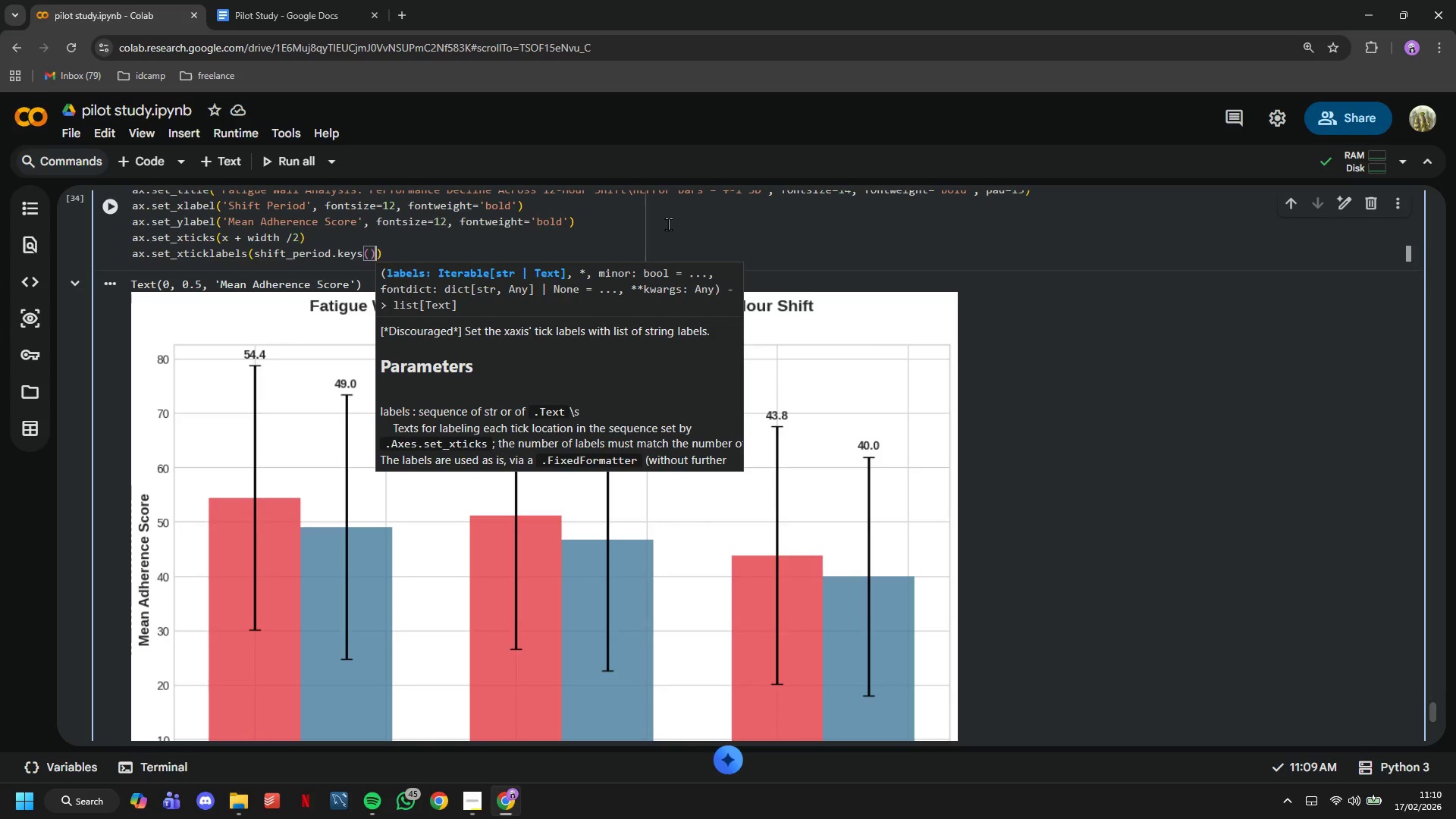 
 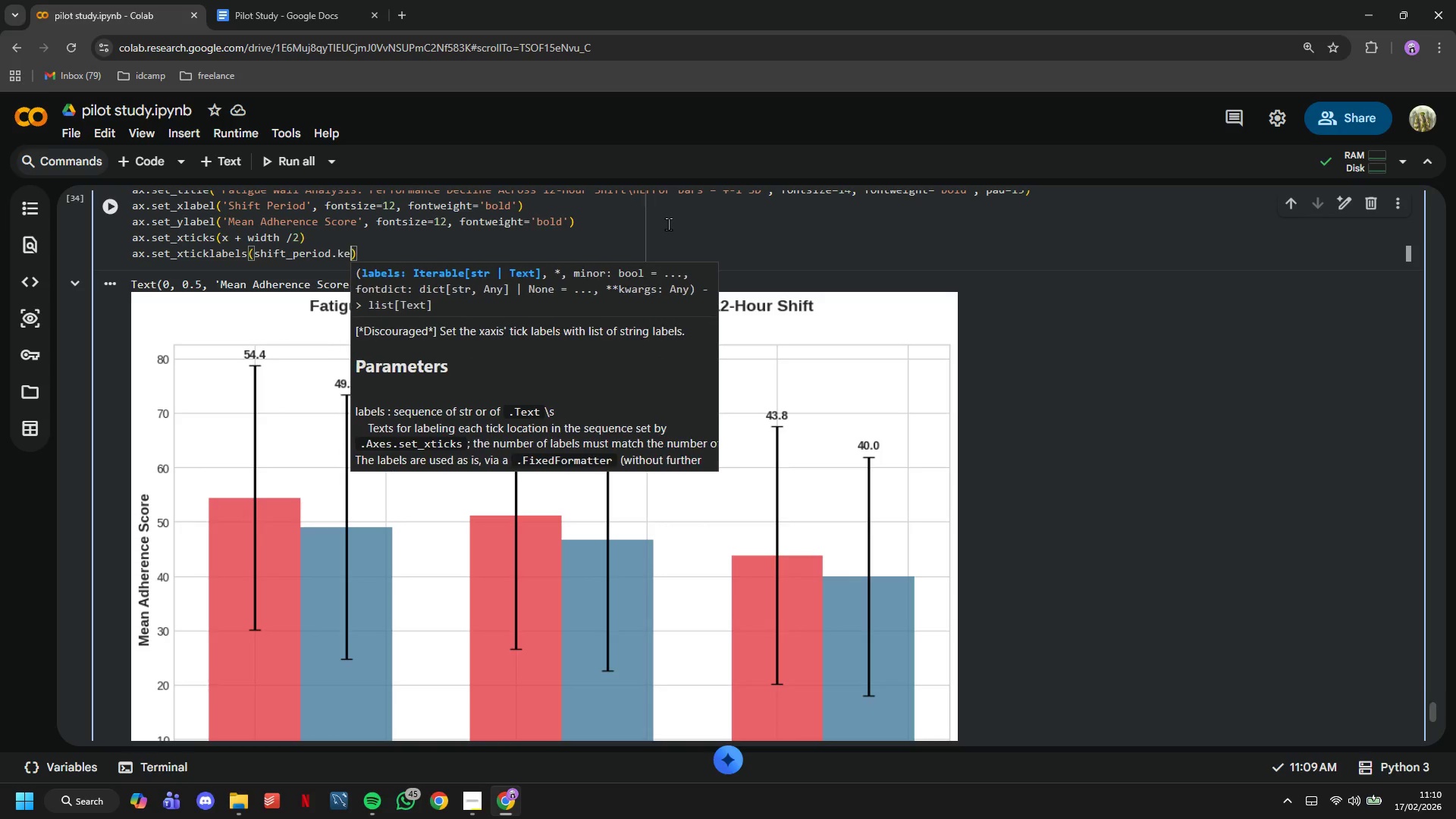 
key(ArrowRight)
 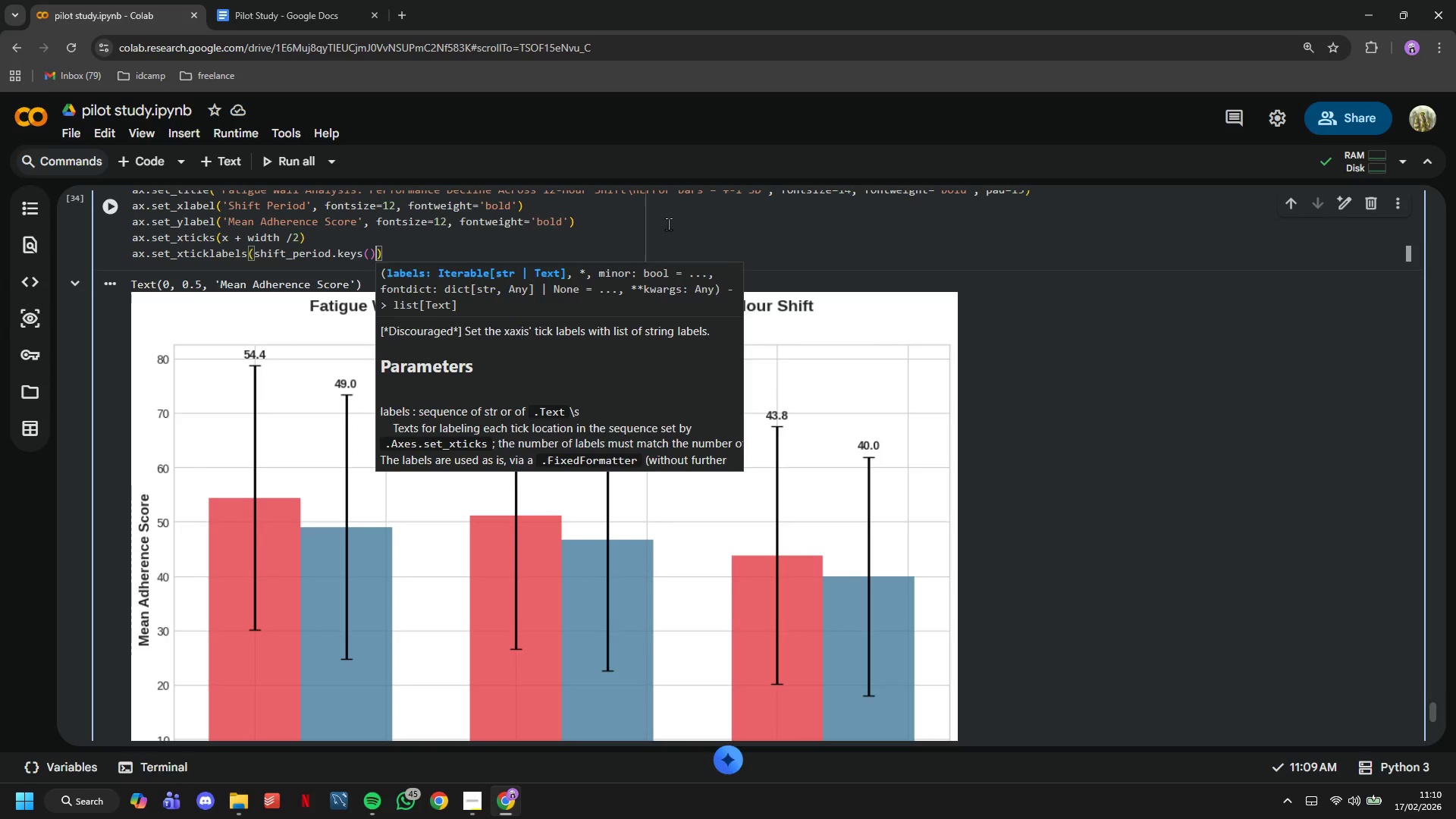 
key(ArrowRight)
 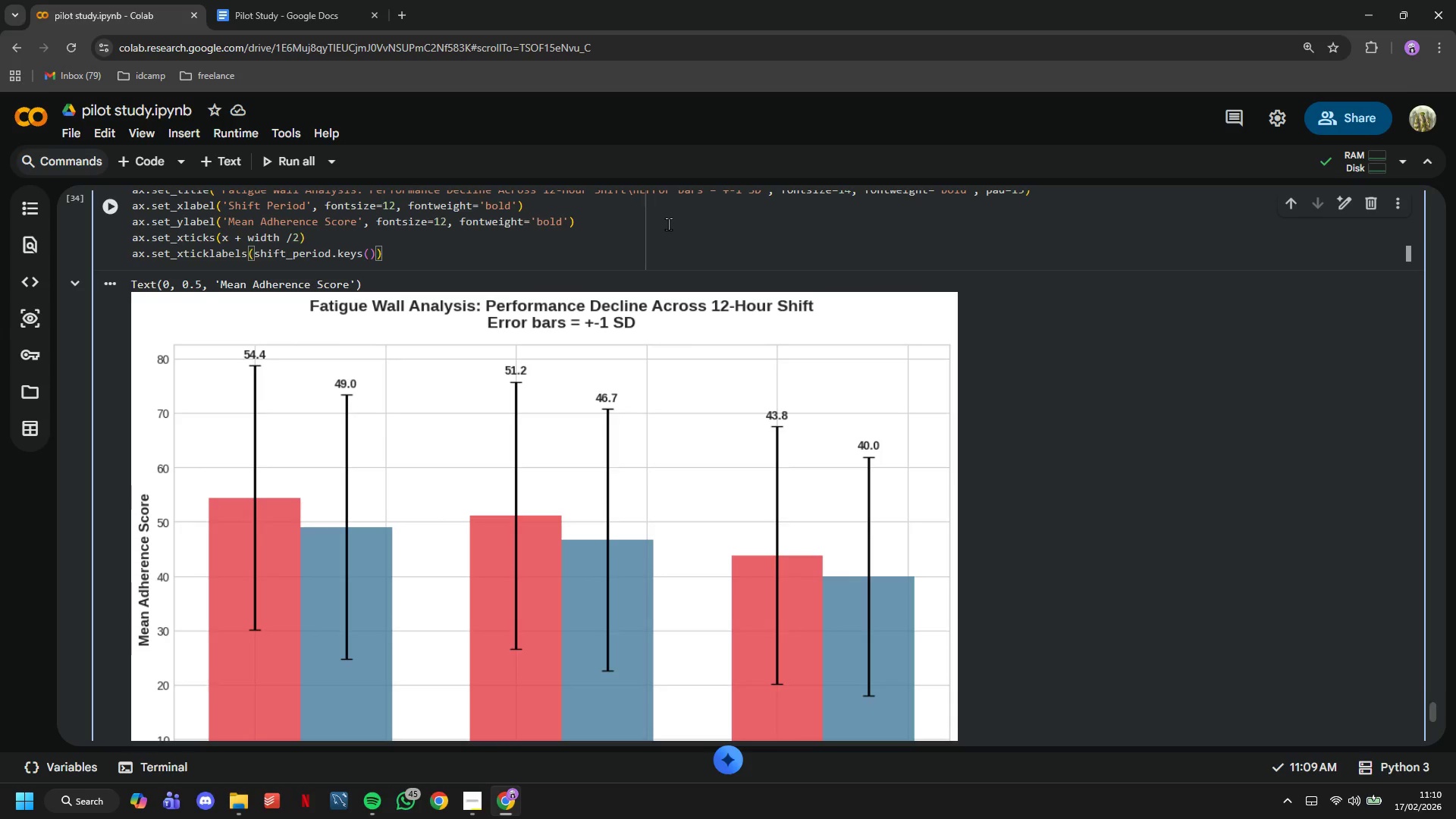 
key(Enter)
 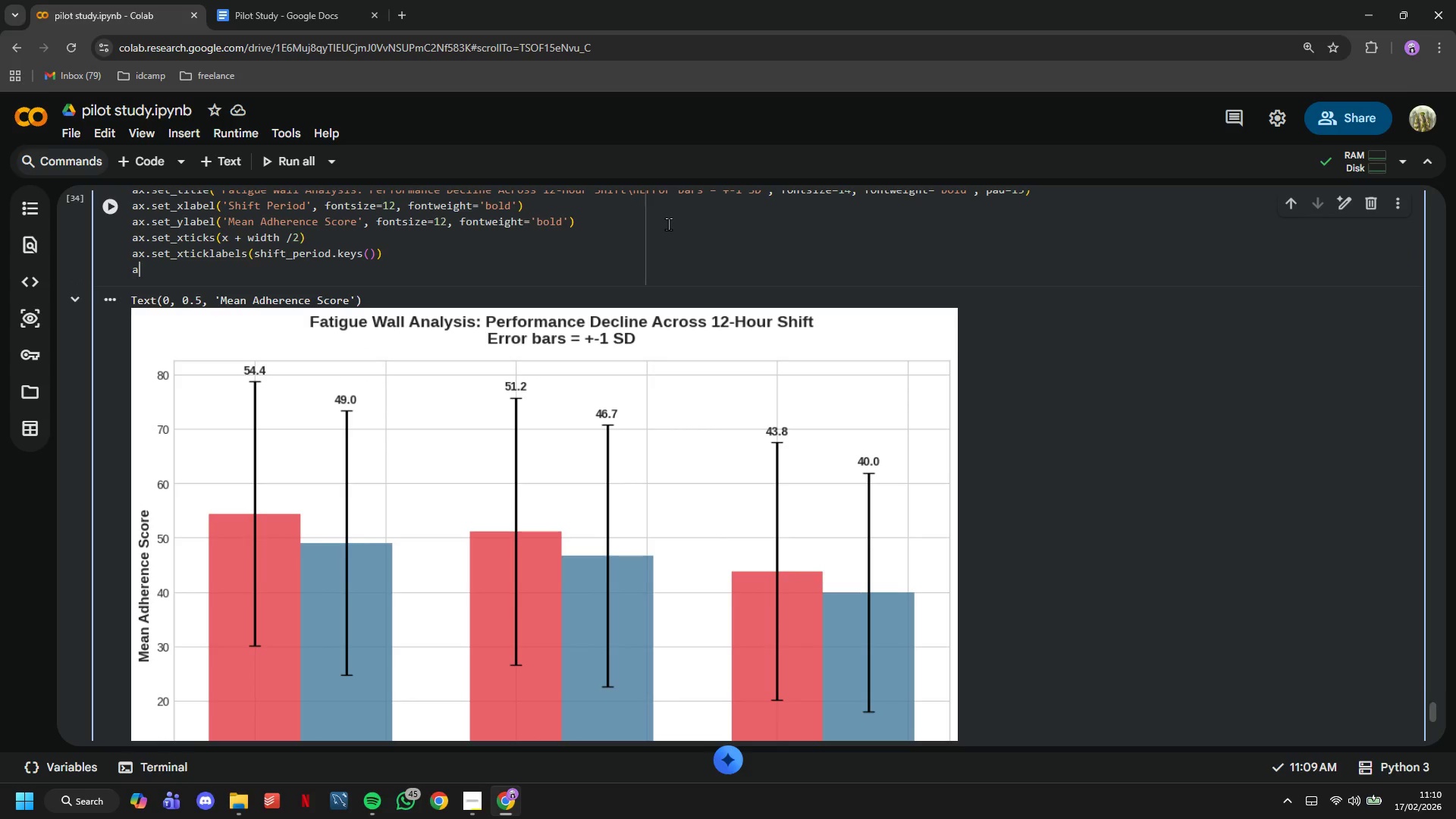 
type(ax.legend(fontsize=12)
key(Backspace)
type(1)
 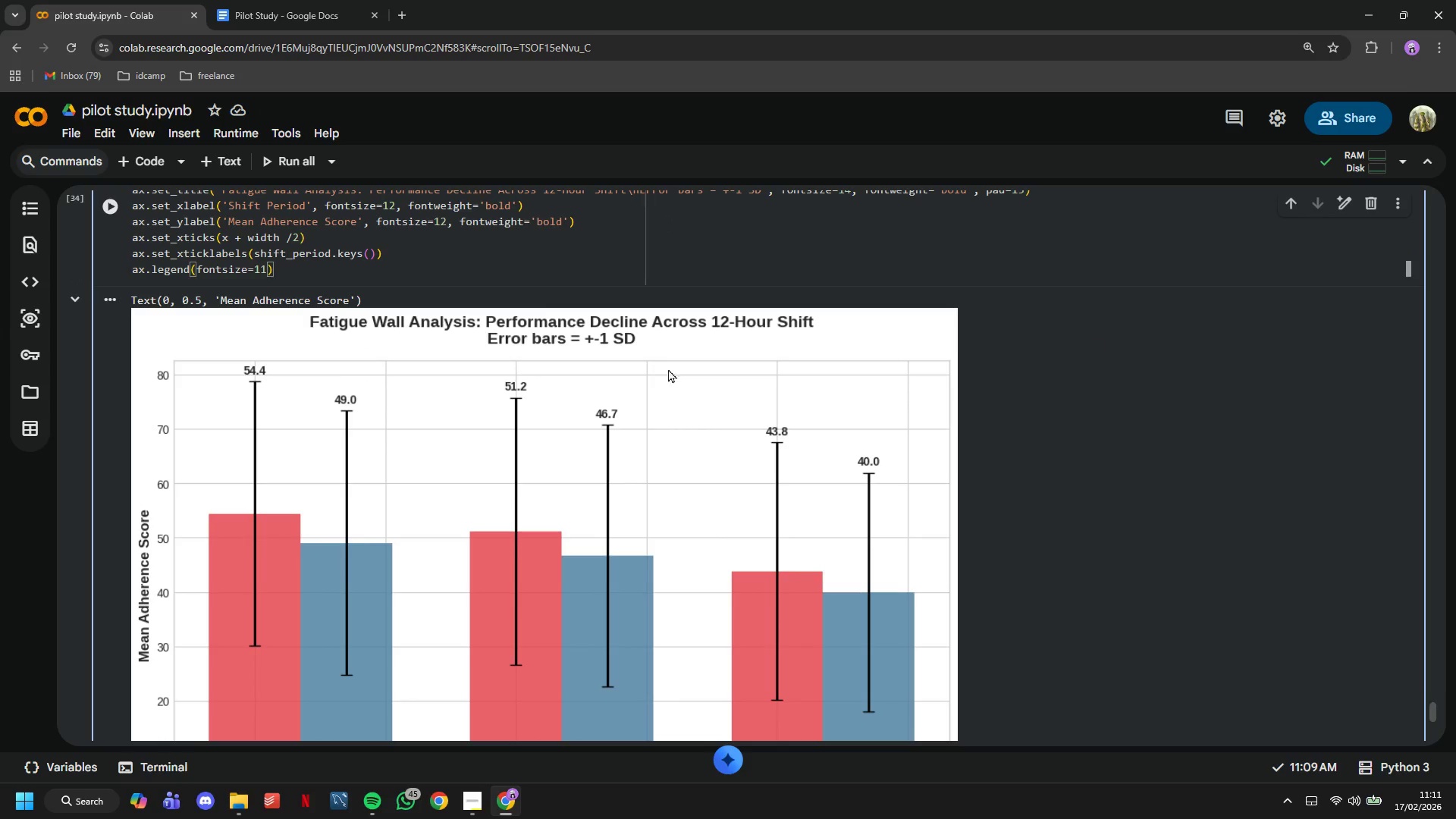 
left_click([482, 805])